 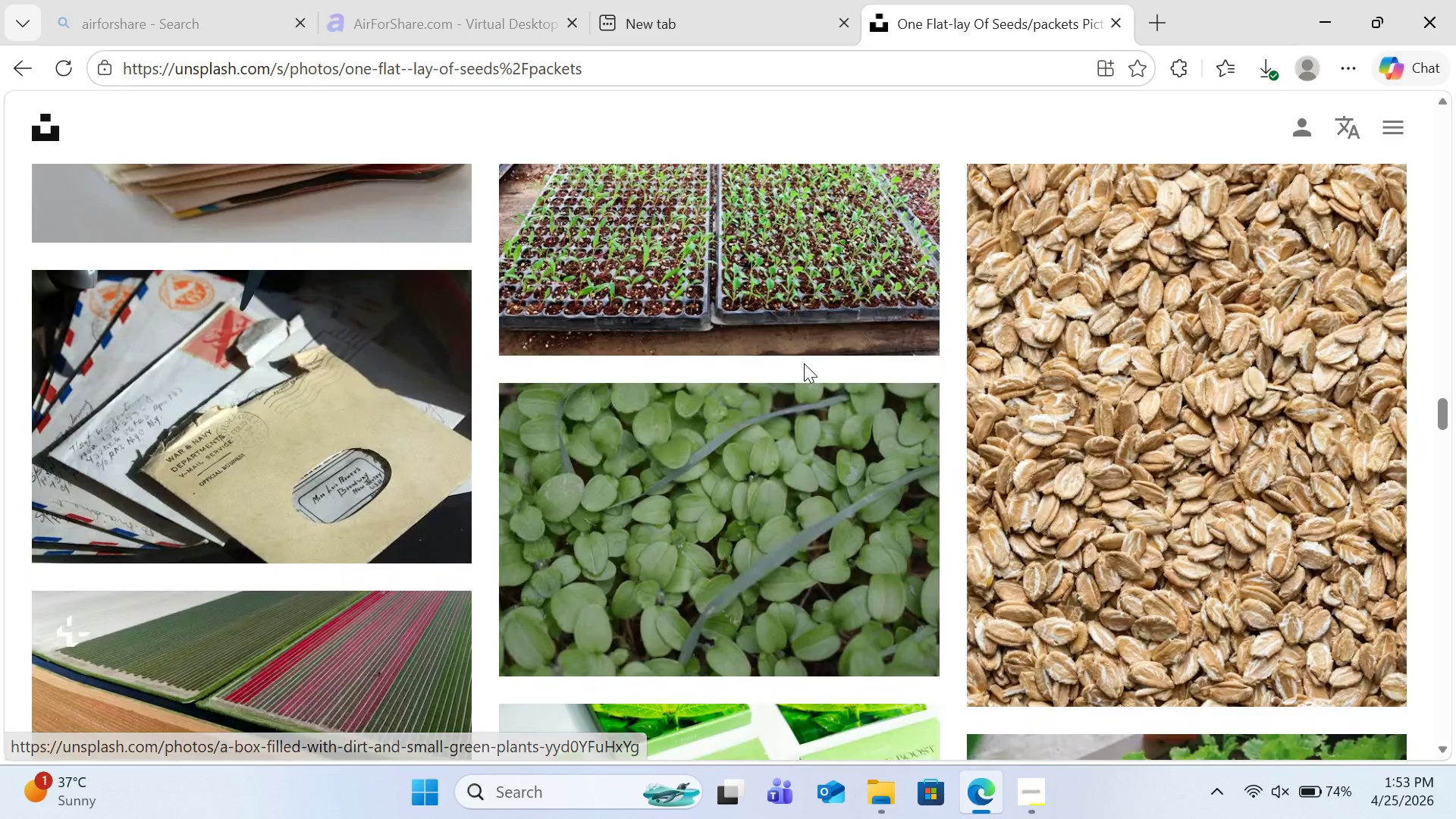 
left_click([1168, 16])
 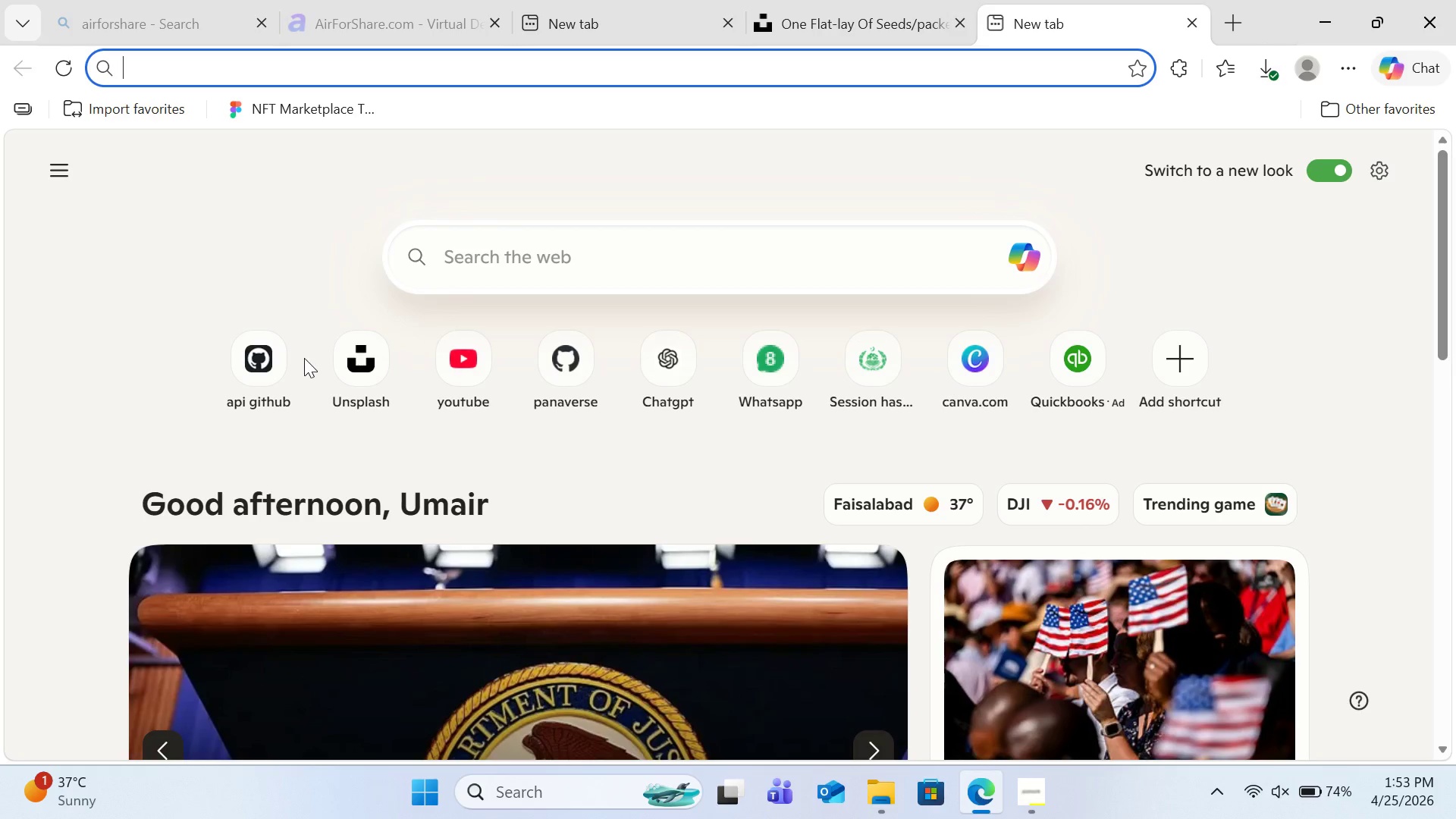 
left_click([339, 361])
 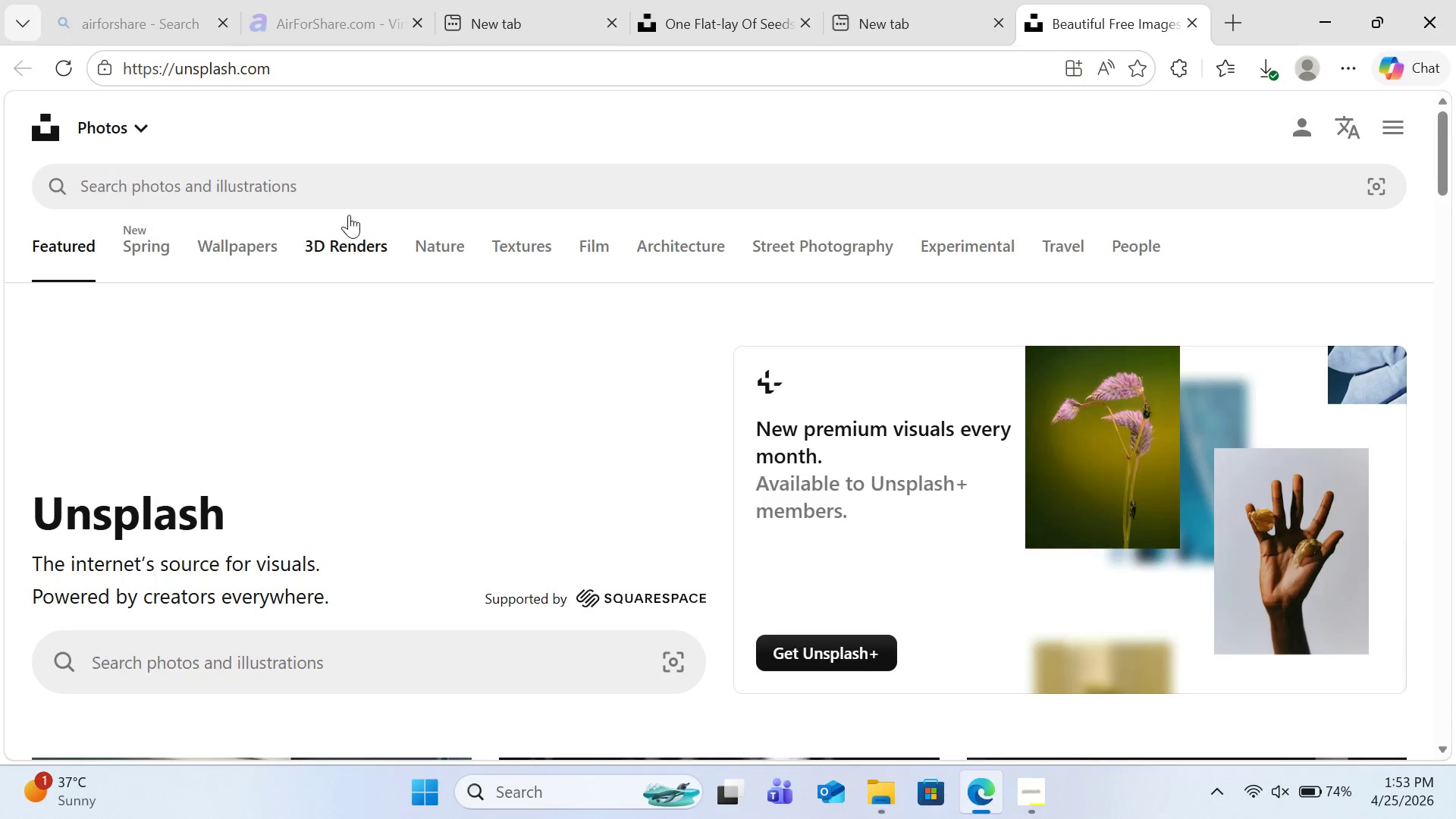 
left_click([354, 199])
 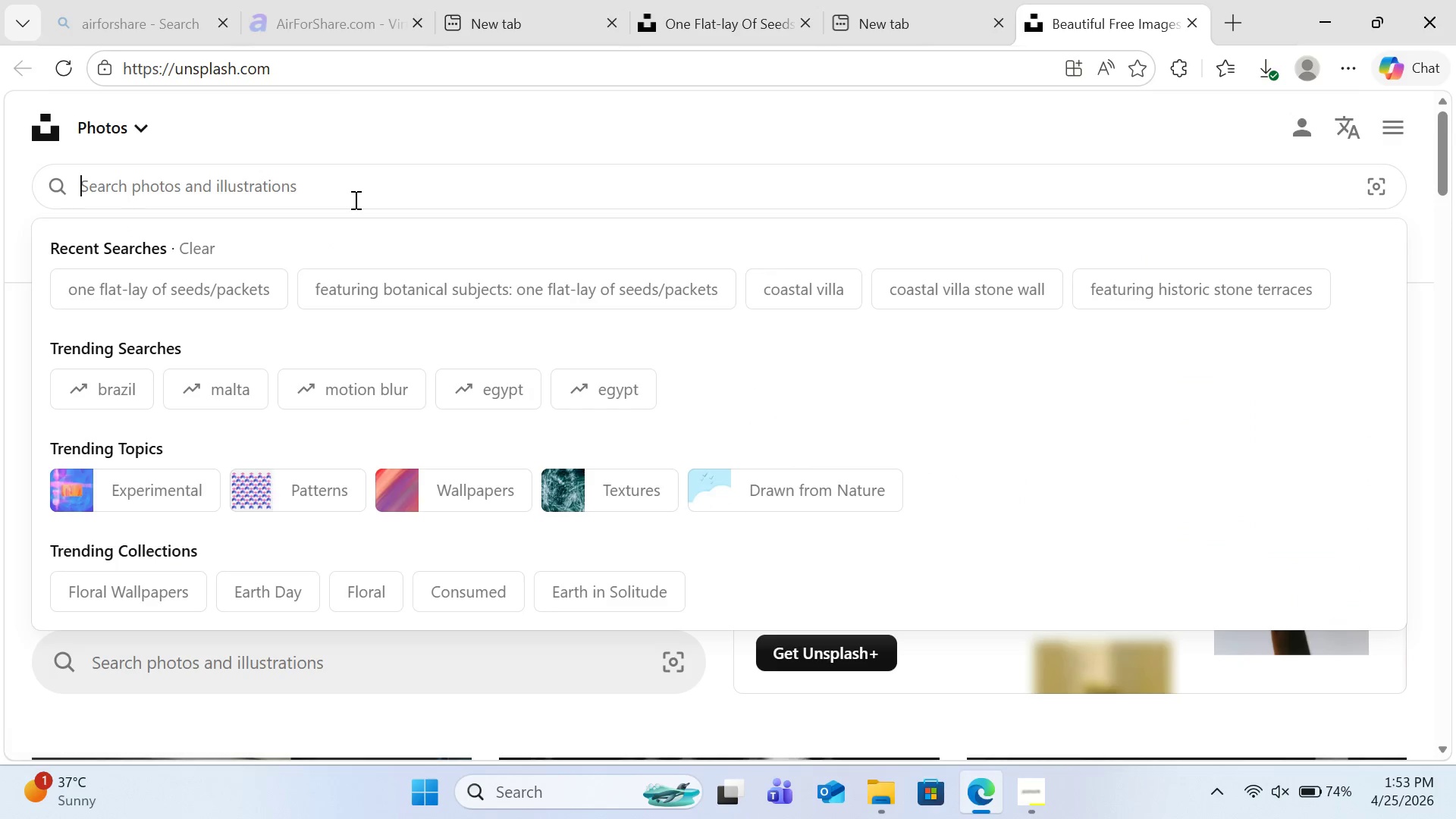 
key(Control+V)
 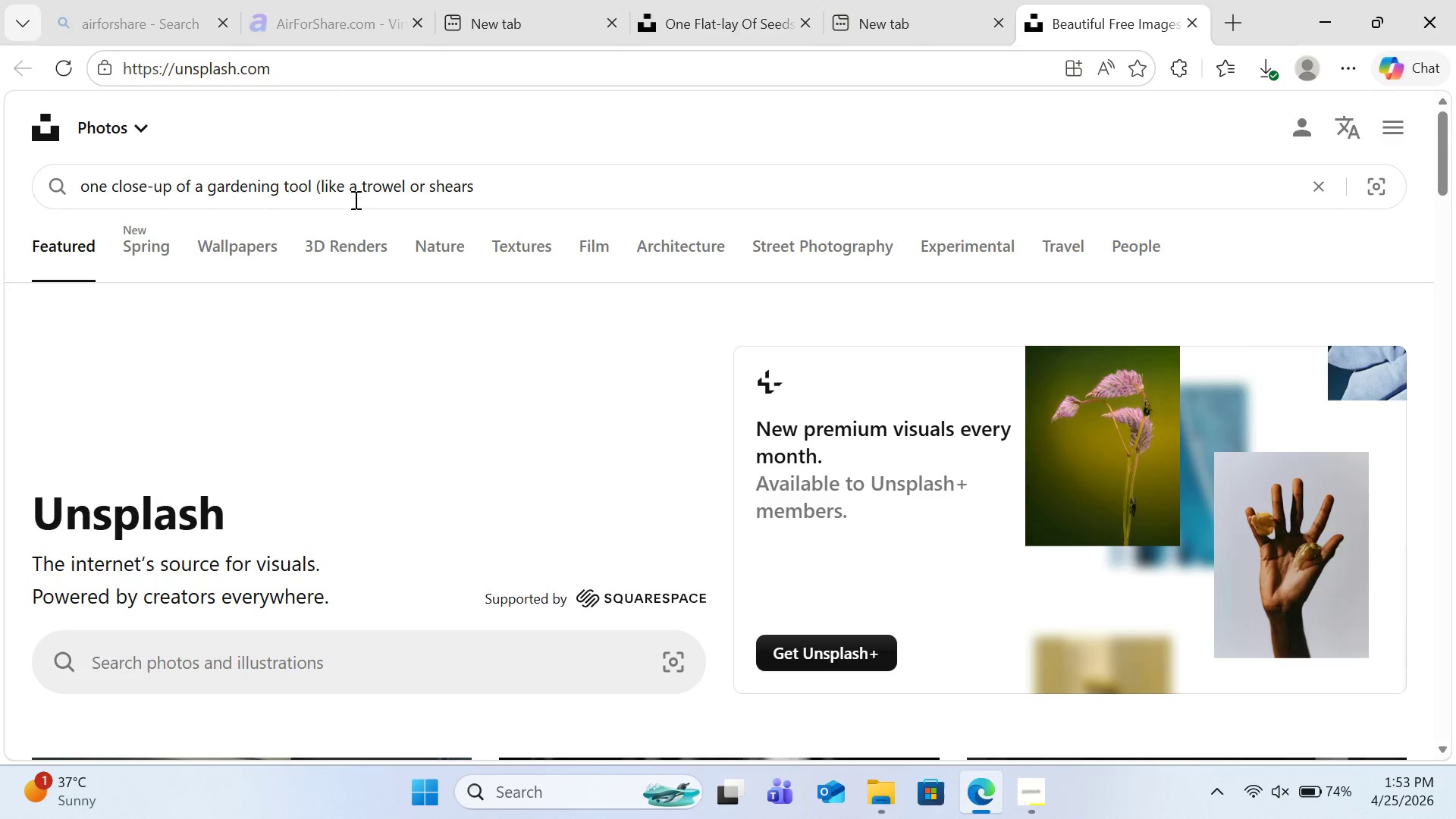 
key(Enter)
 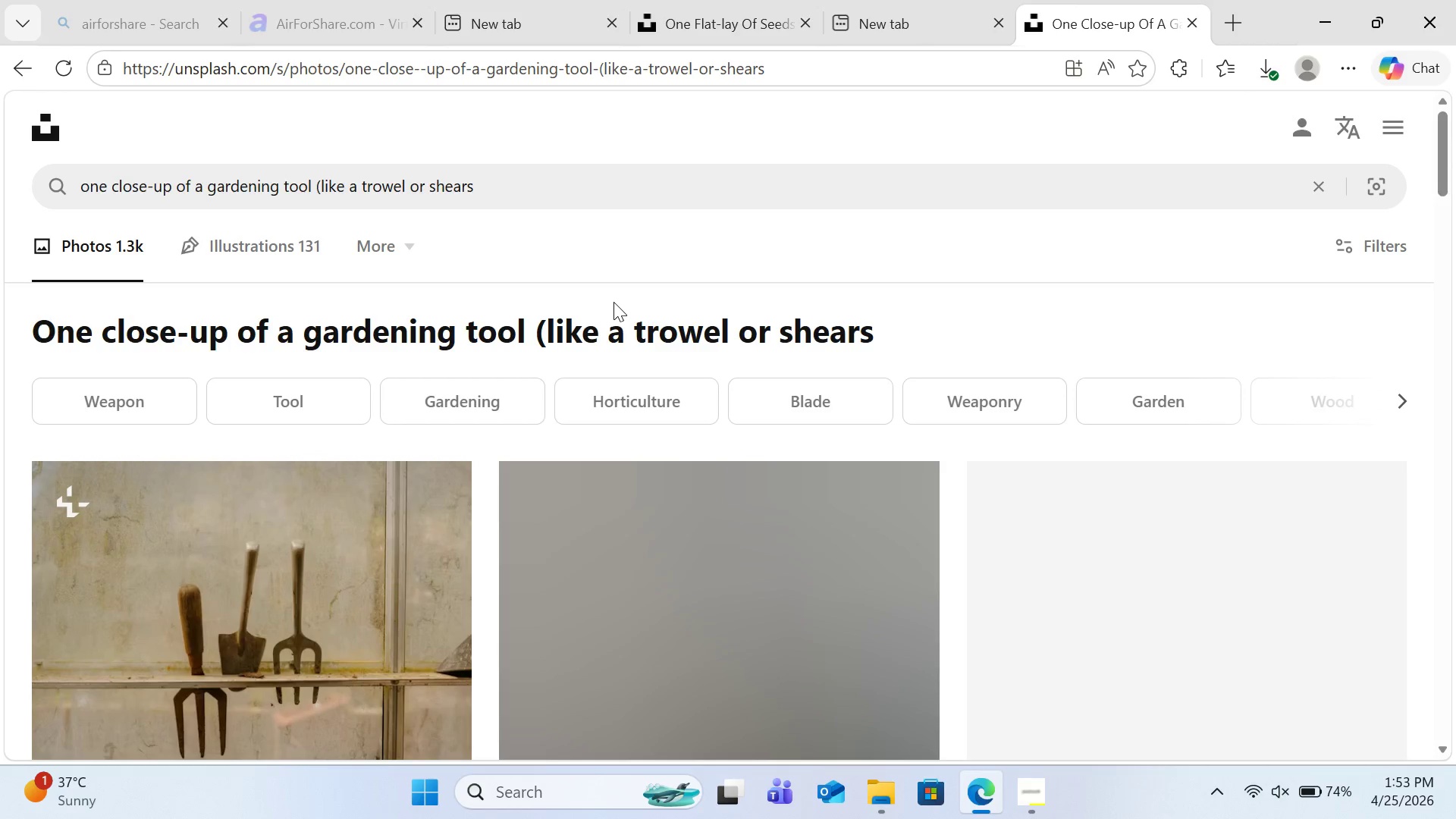 
scroll: coordinate [582, 544], scroll_direction: down, amount: 6.0
 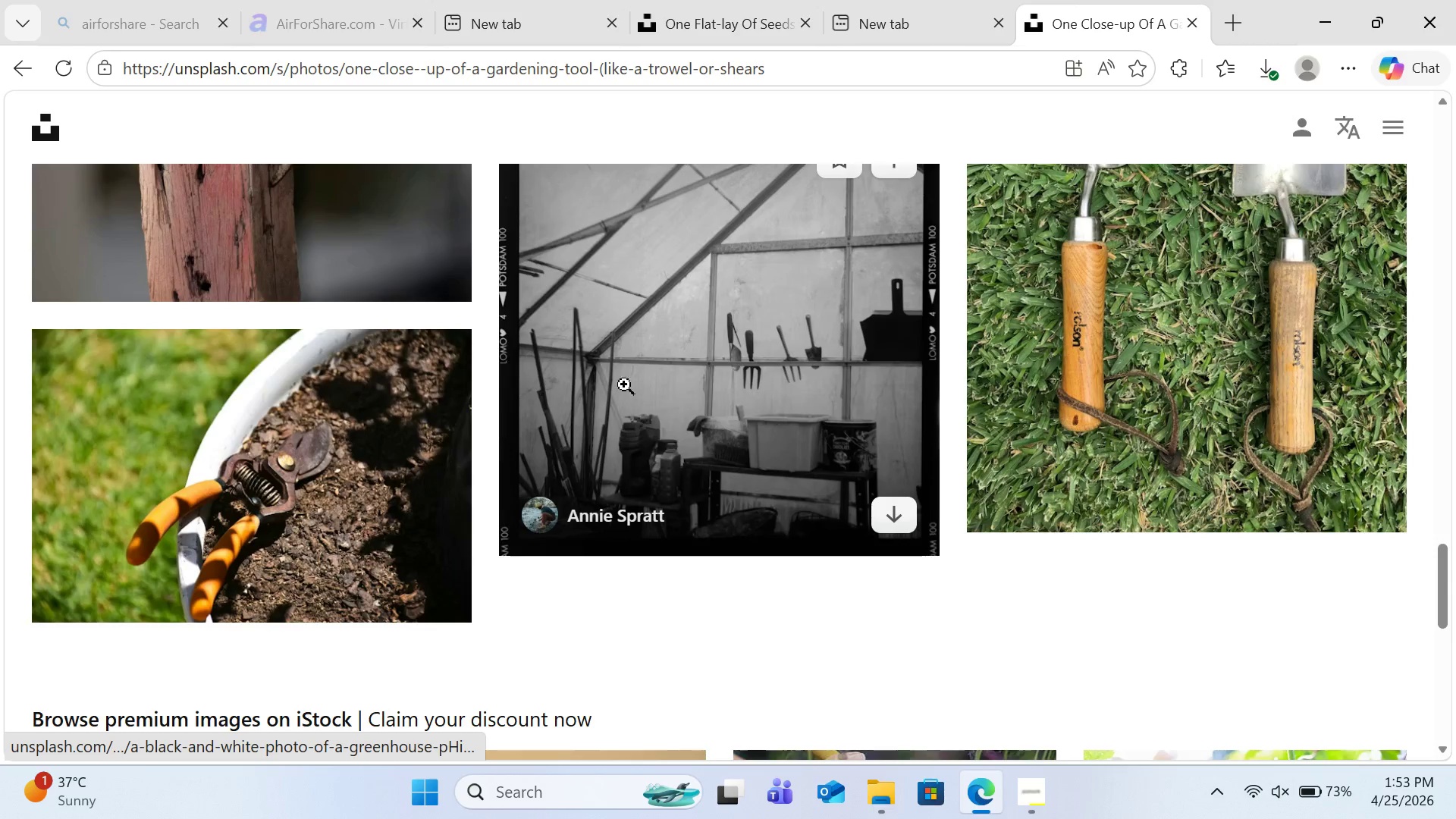 
left_click([765, 0])
 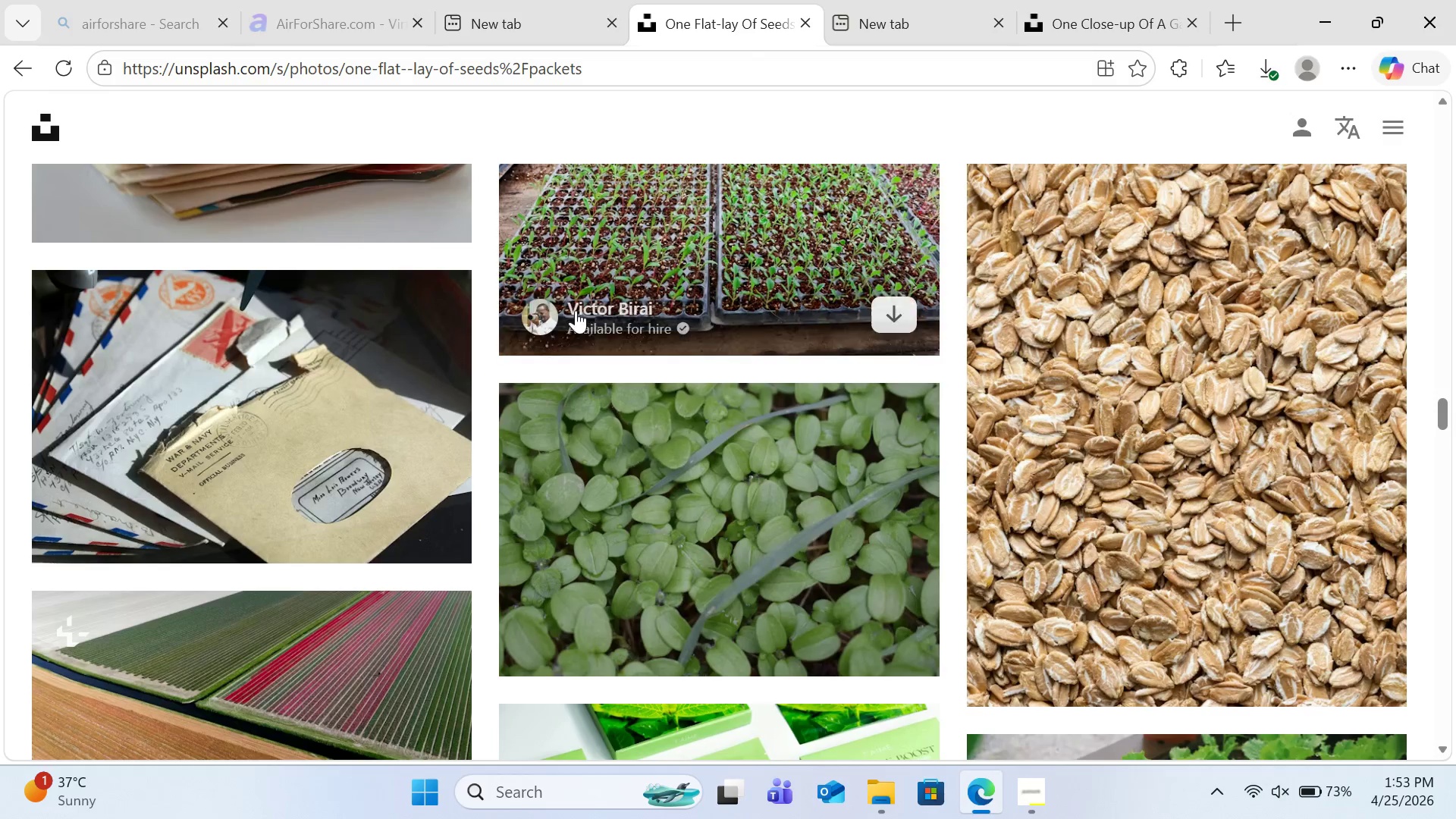 
scroll: coordinate [576, 311], scroll_direction: up, amount: 10.0
 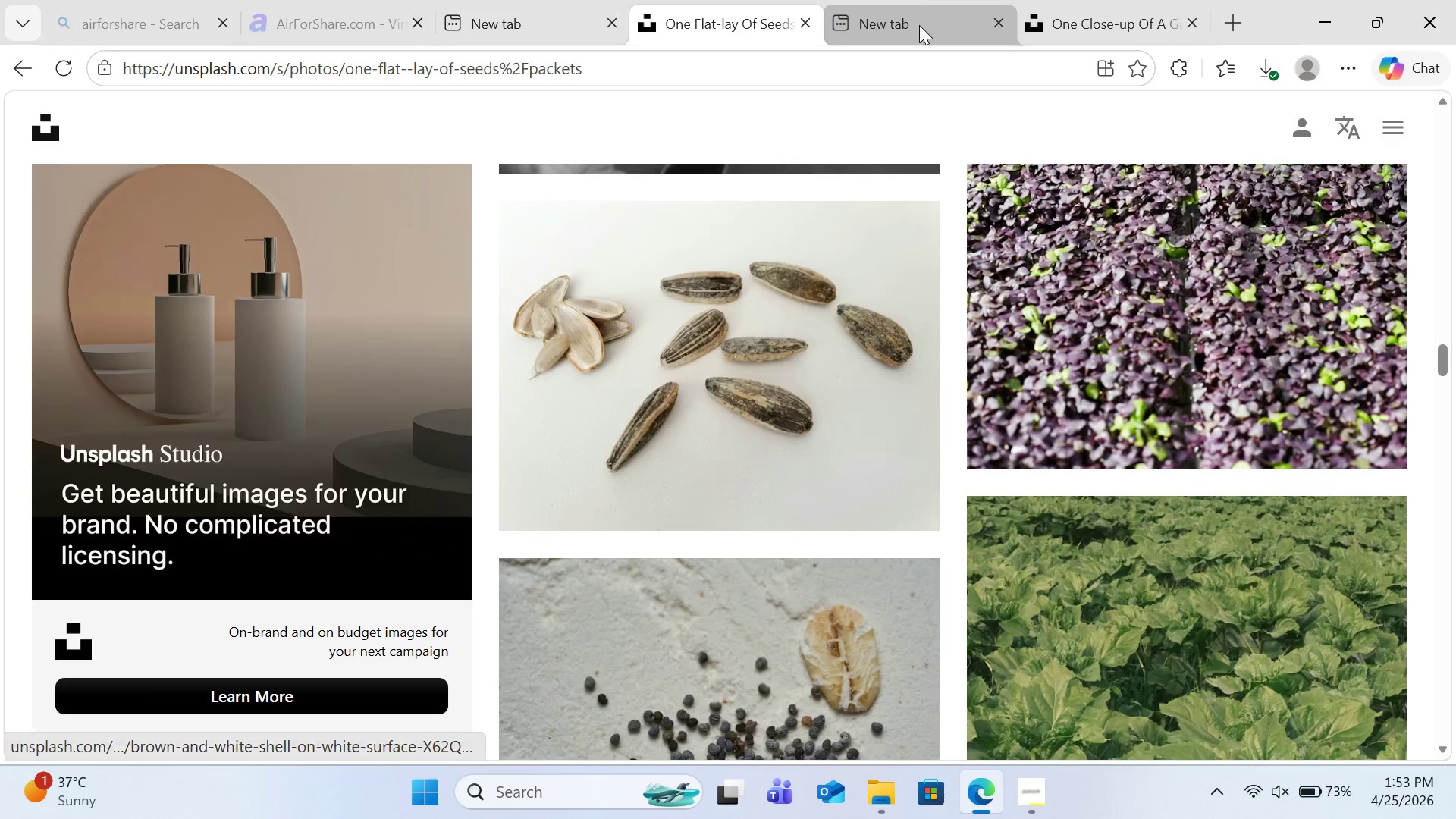 
scroll: coordinate [862, 289], scroll_direction: down, amount: 1.0
 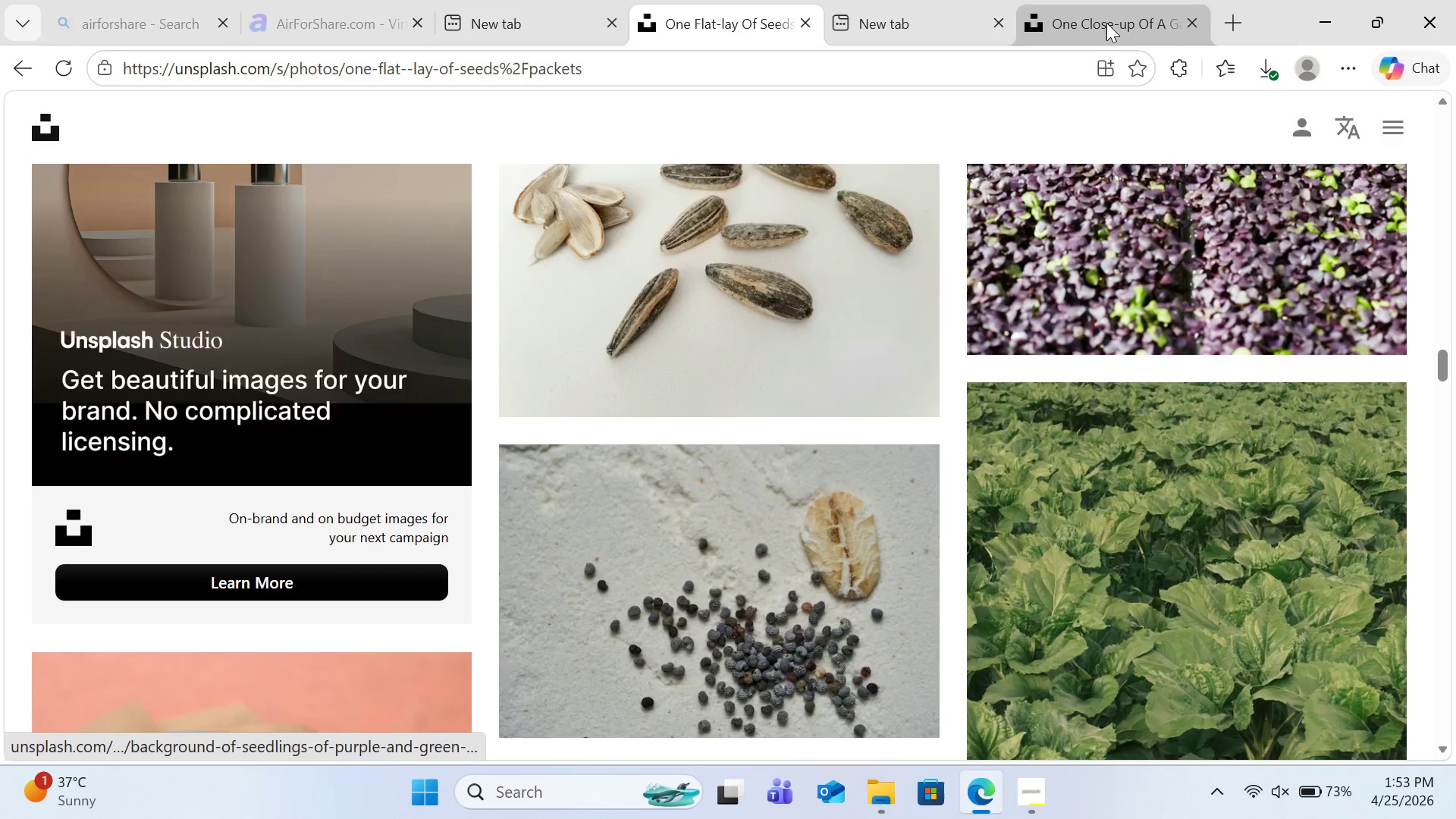 
left_click([1106, 23])
 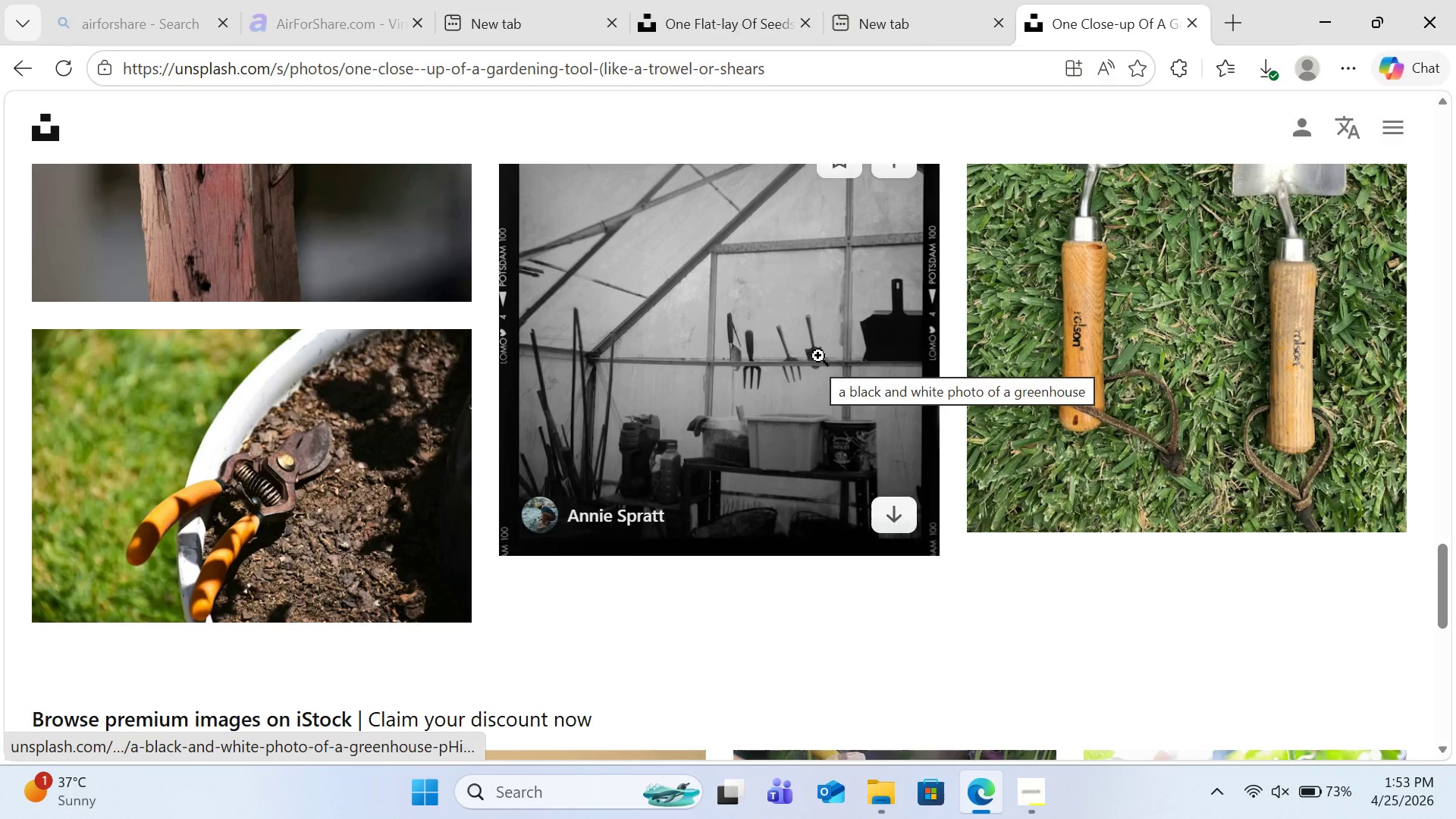 
scroll: coordinate [824, 337], scroll_direction: down, amount: 7.0
 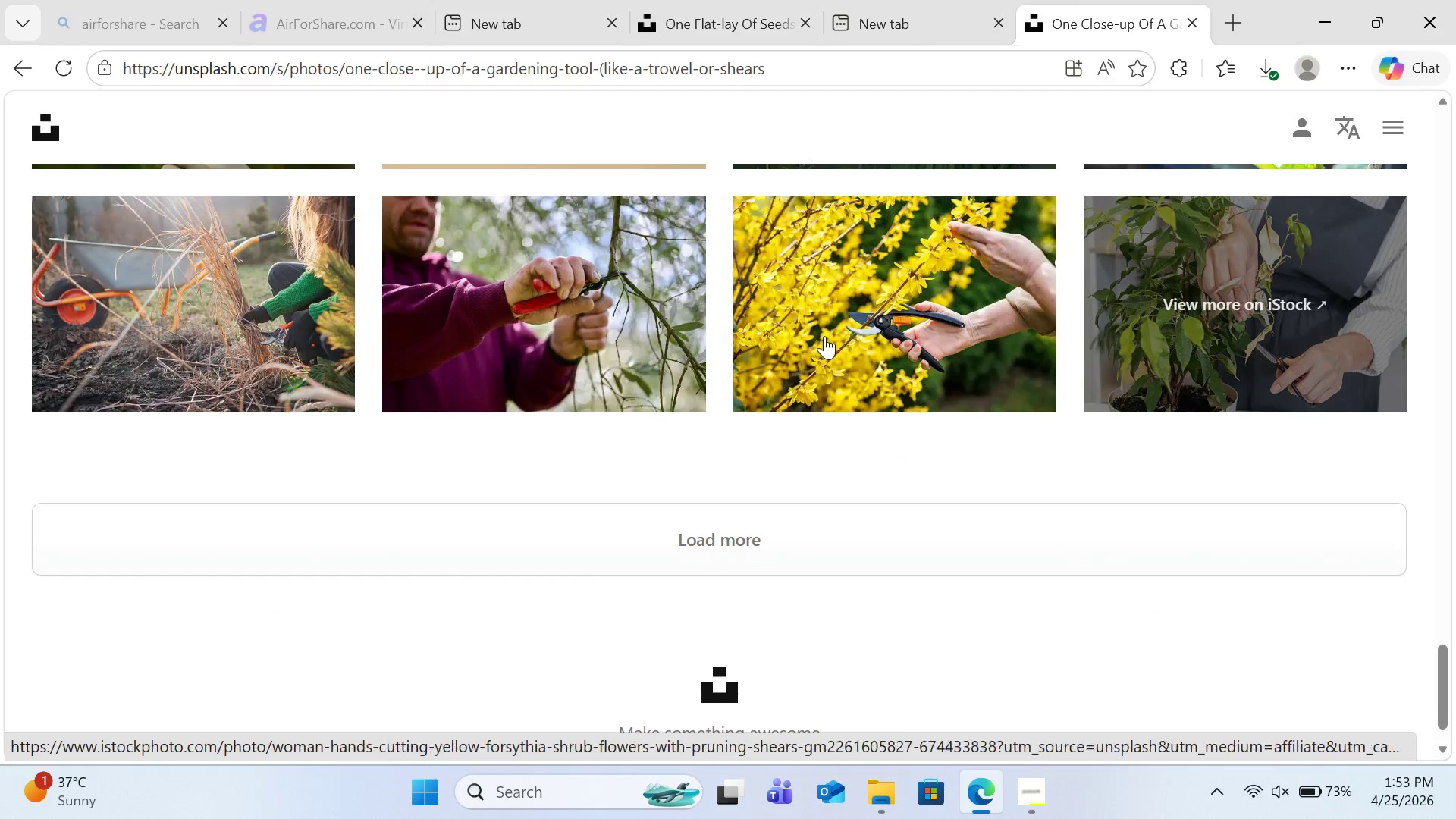 
scroll: coordinate [824, 336], scroll_direction: up, amount: 22.0
 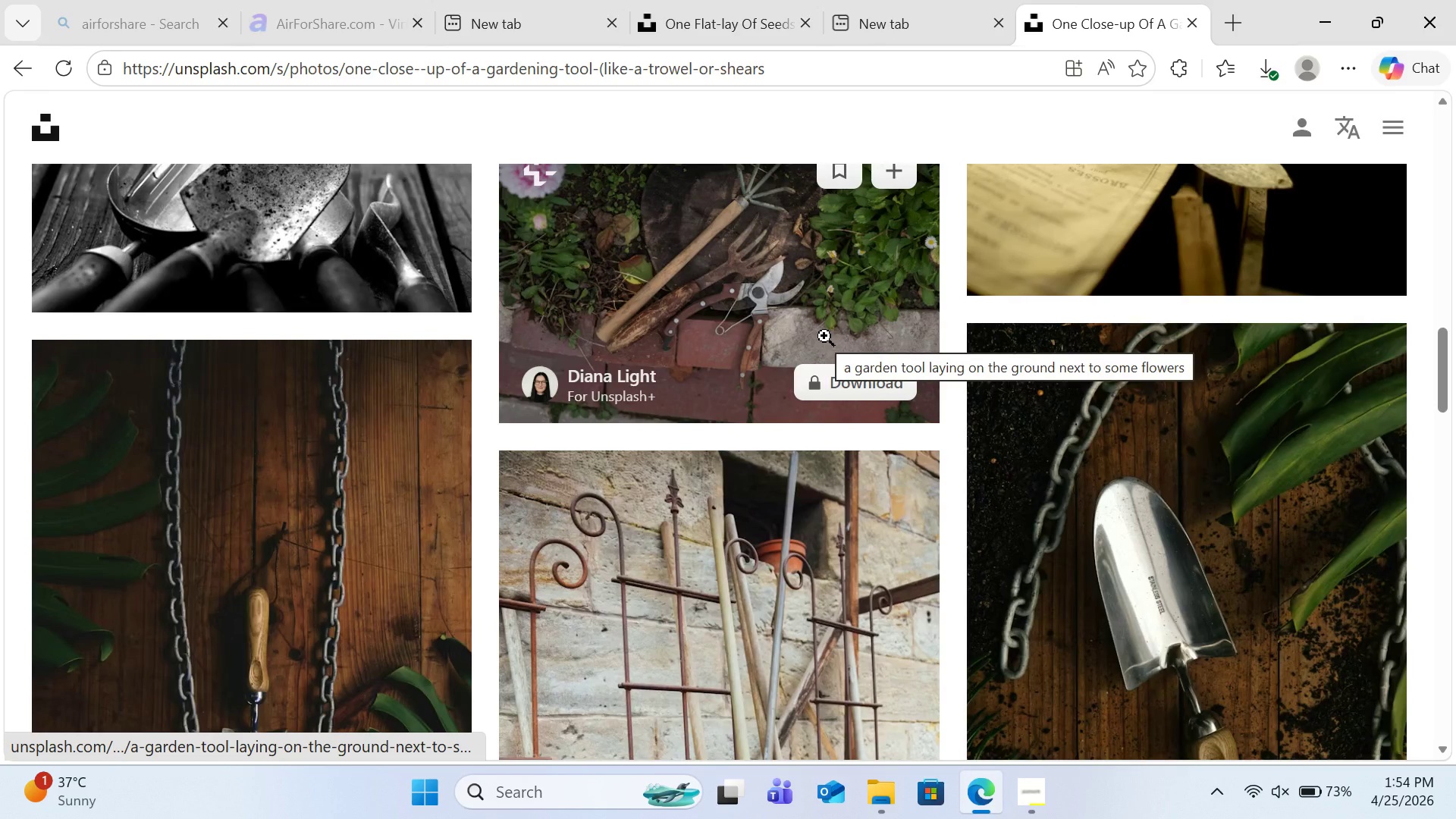 
scroll: coordinate [824, 336], scroll_direction: down, amount: 2.0
 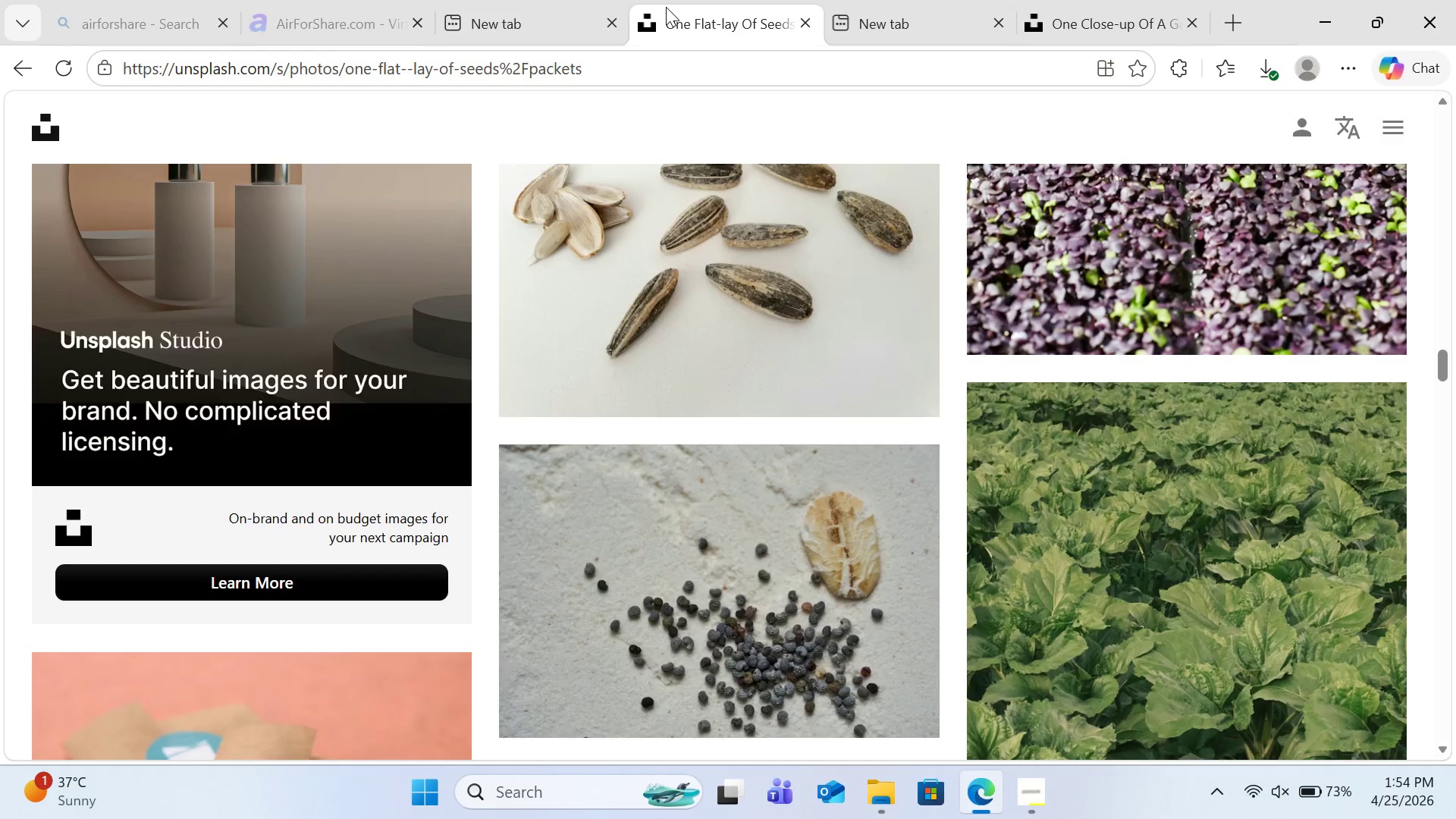 
scroll: coordinate [826, 294], scroll_direction: up, amount: 19.0
 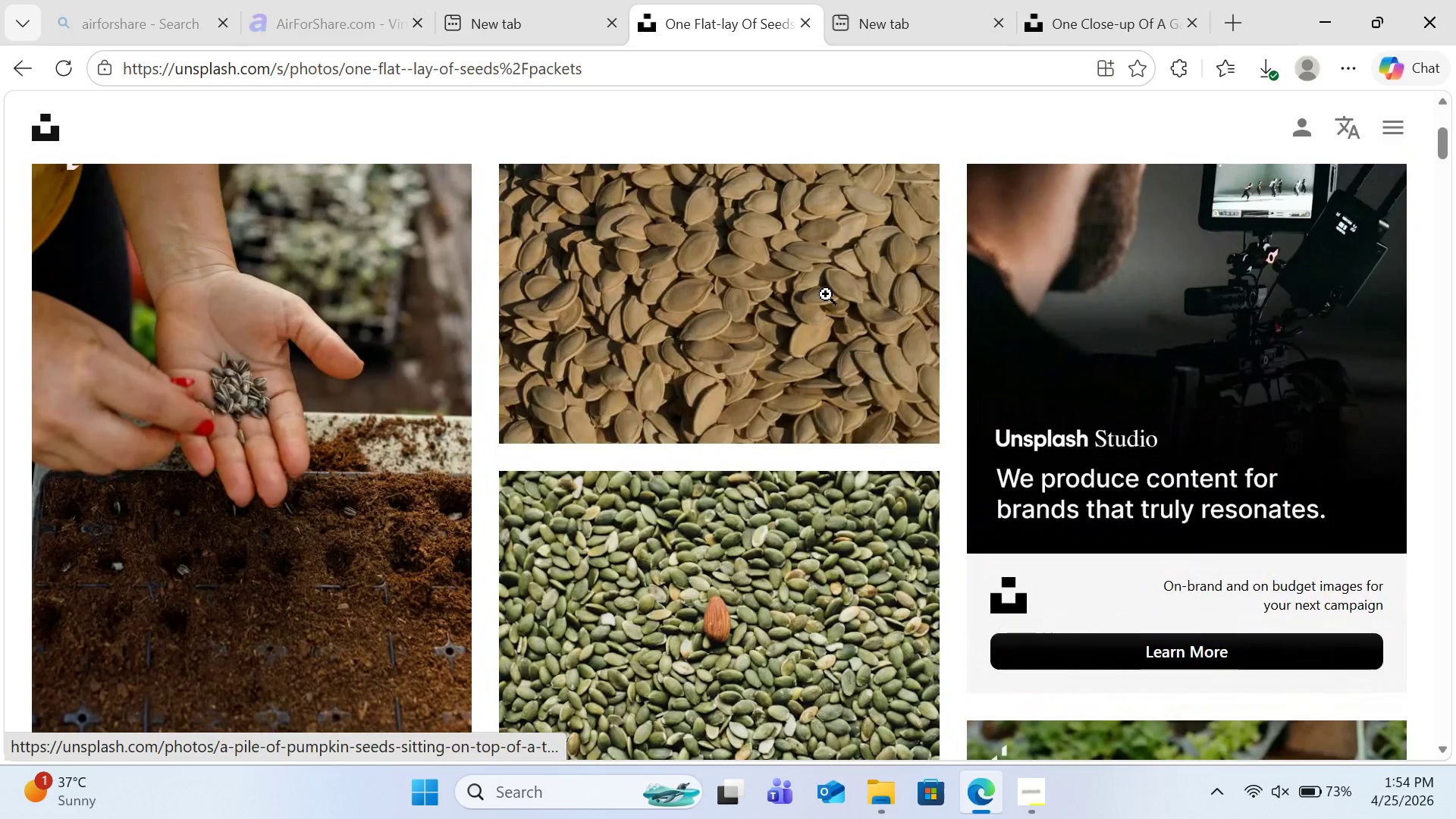 
scroll: coordinate [826, 294], scroll_direction: down, amount: 3.0
 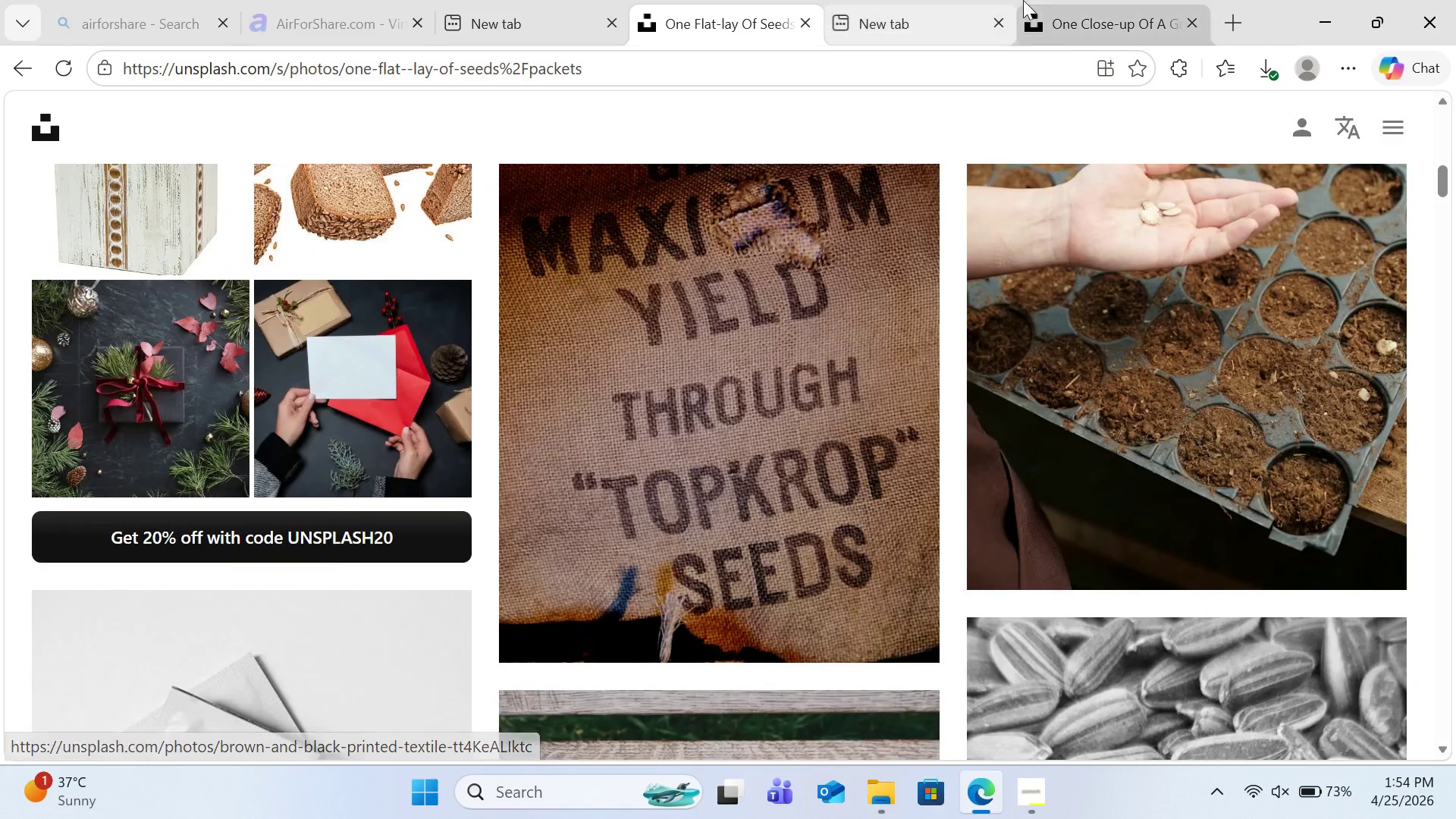 
left_click([1049, 0])
 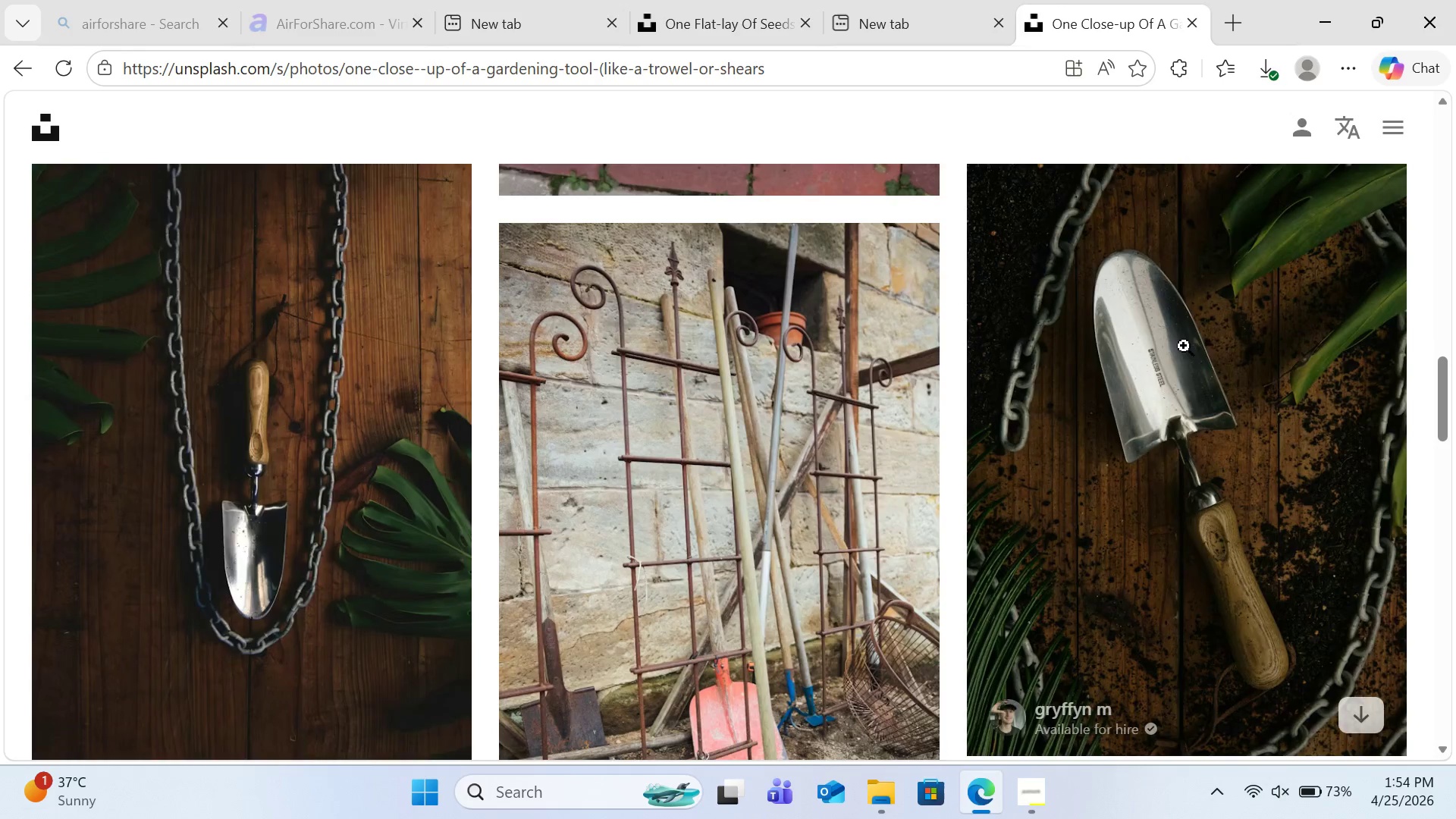 
scroll: coordinate [1188, 353], scroll_direction: down, amount: 2.0
 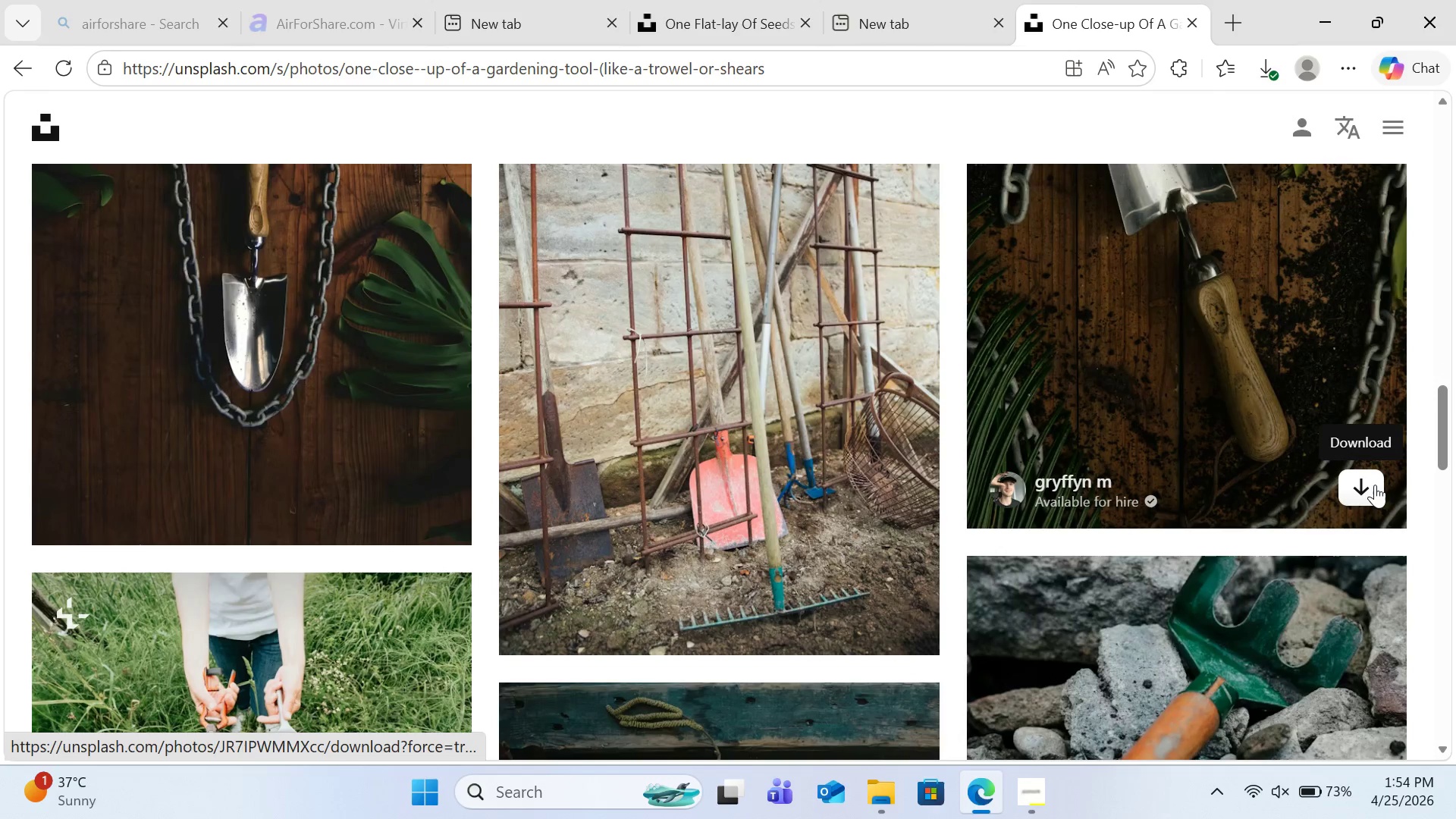 
left_click([1375, 485])
 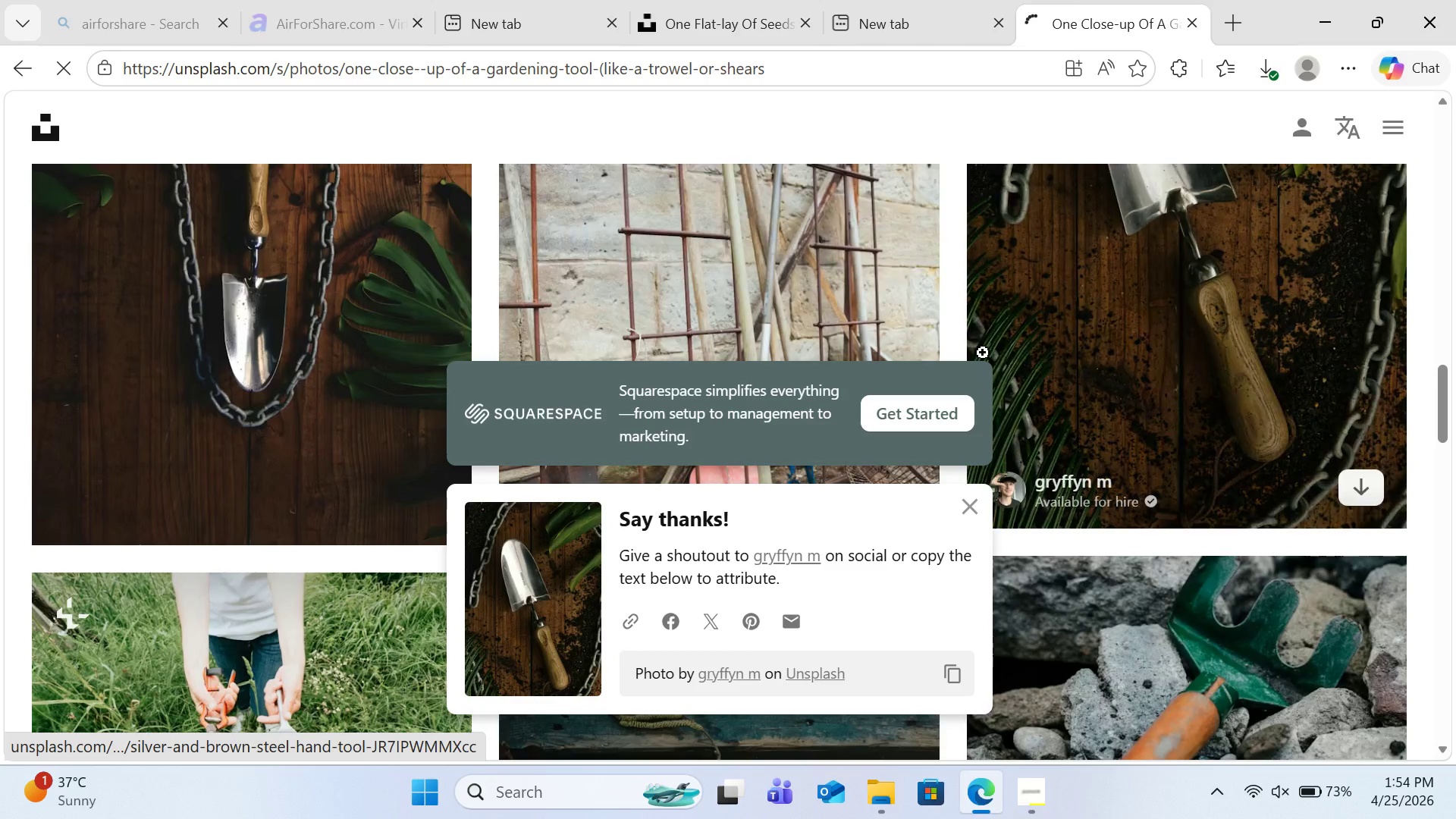 
scroll: coordinate [983, 351], scroll_direction: up, amount: 2.0
 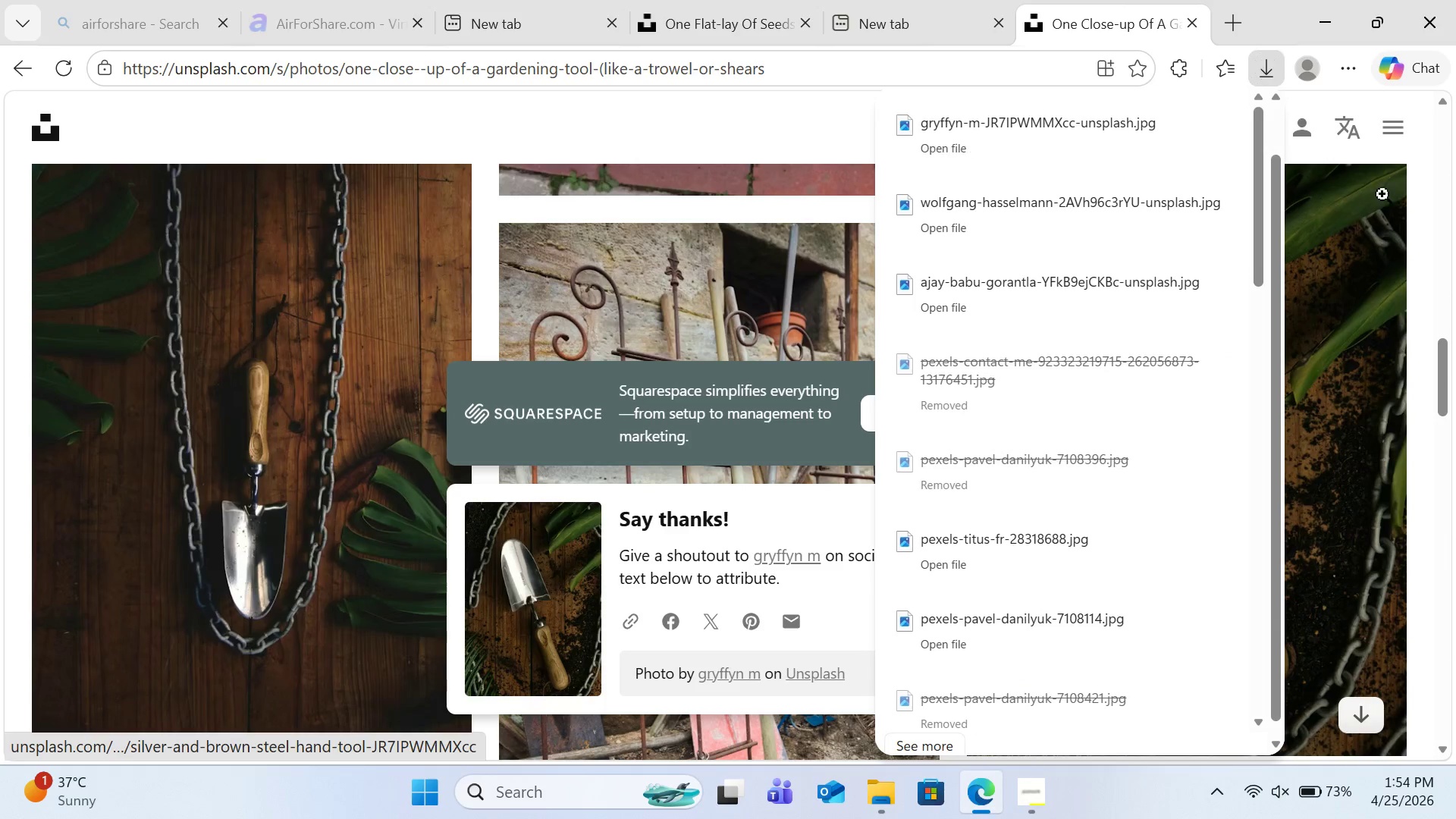 
left_click([1432, 176])
 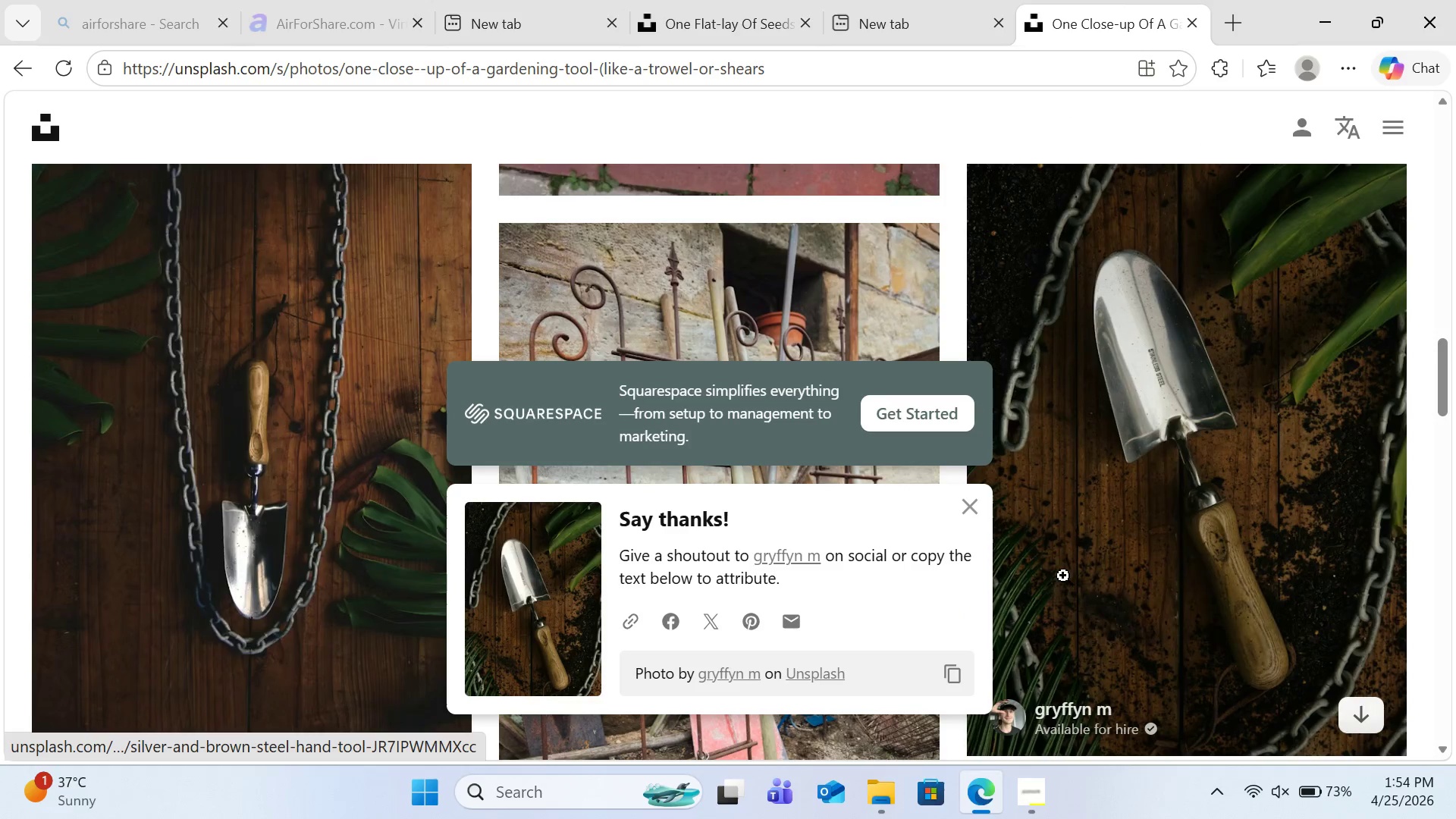 
left_click([1040, 783])